 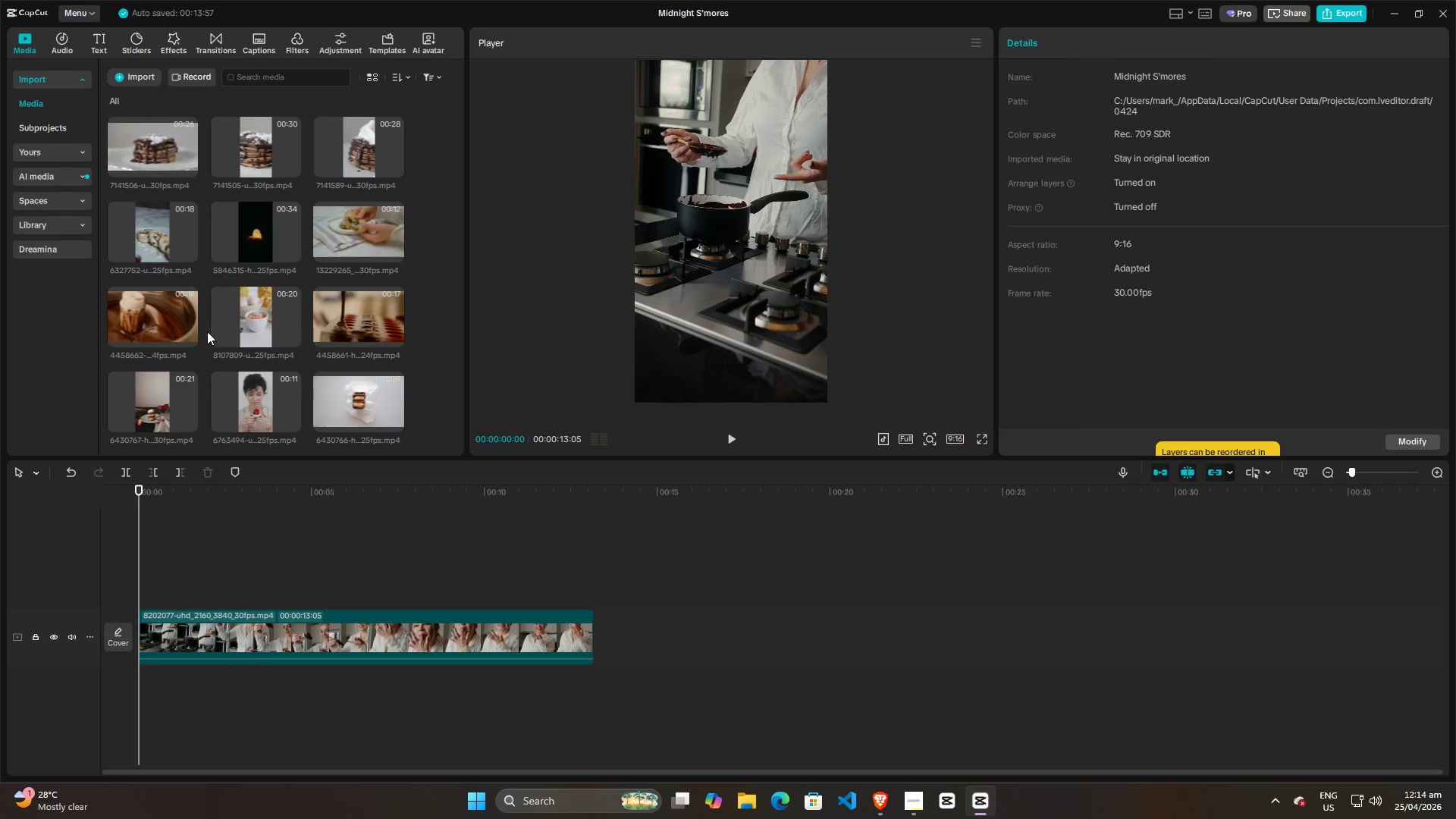 
left_click([60, 37])
 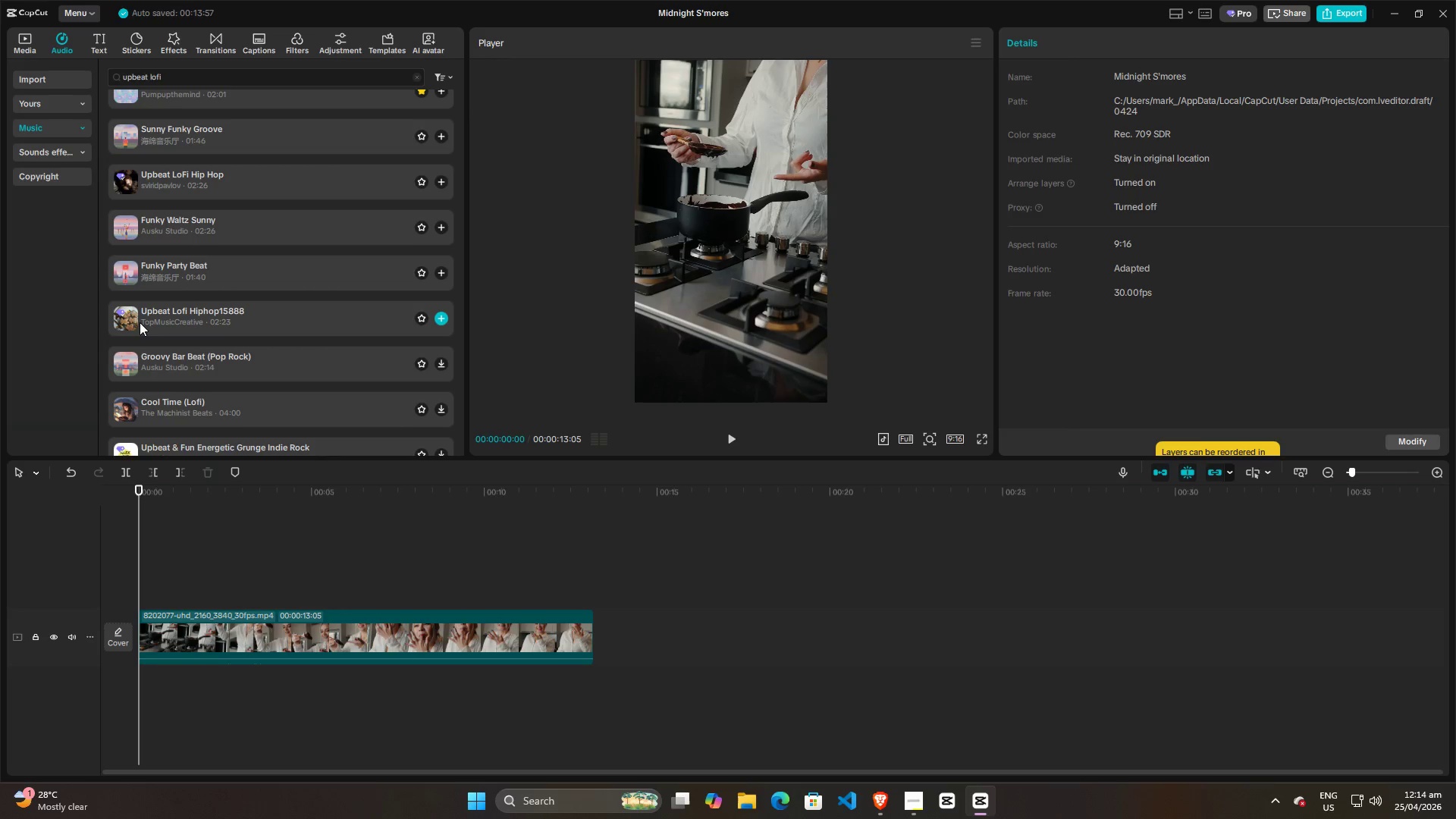 
left_click([122, 318])
 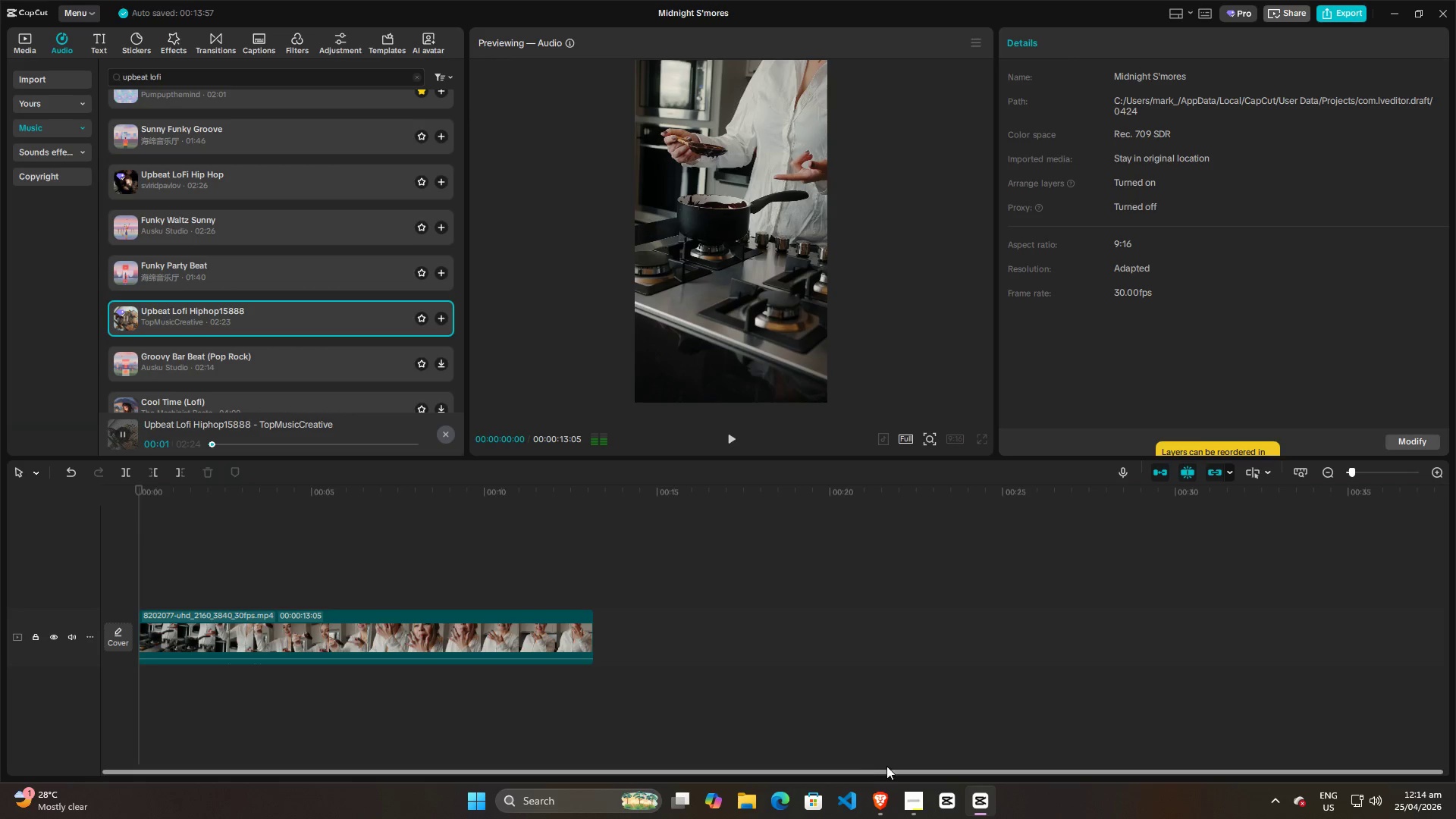 
left_click([874, 808])
 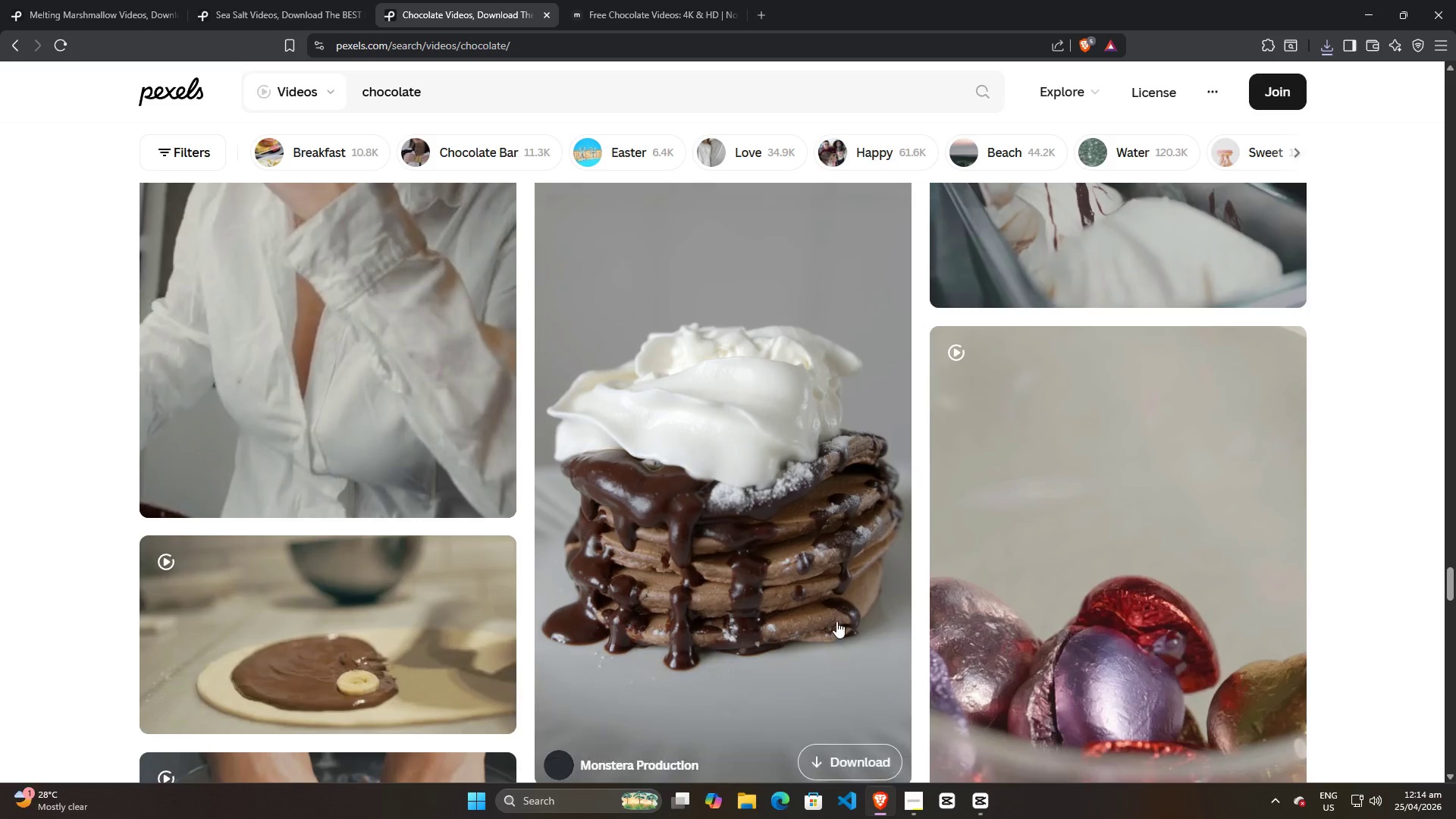 
scroll: coordinate [836, 620], scroll_direction: down, amount: 6.0
 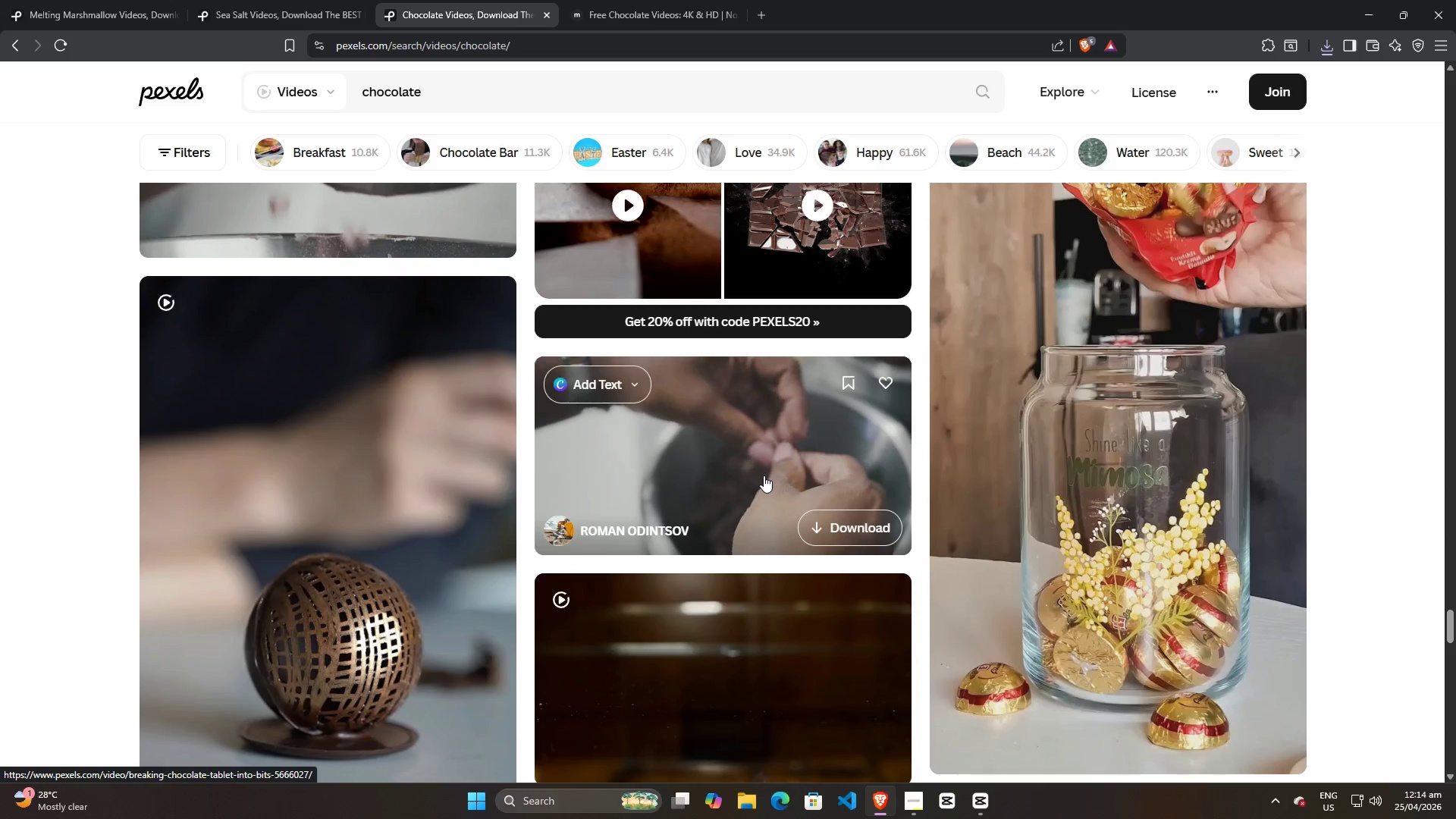 
left_click([765, 474])
 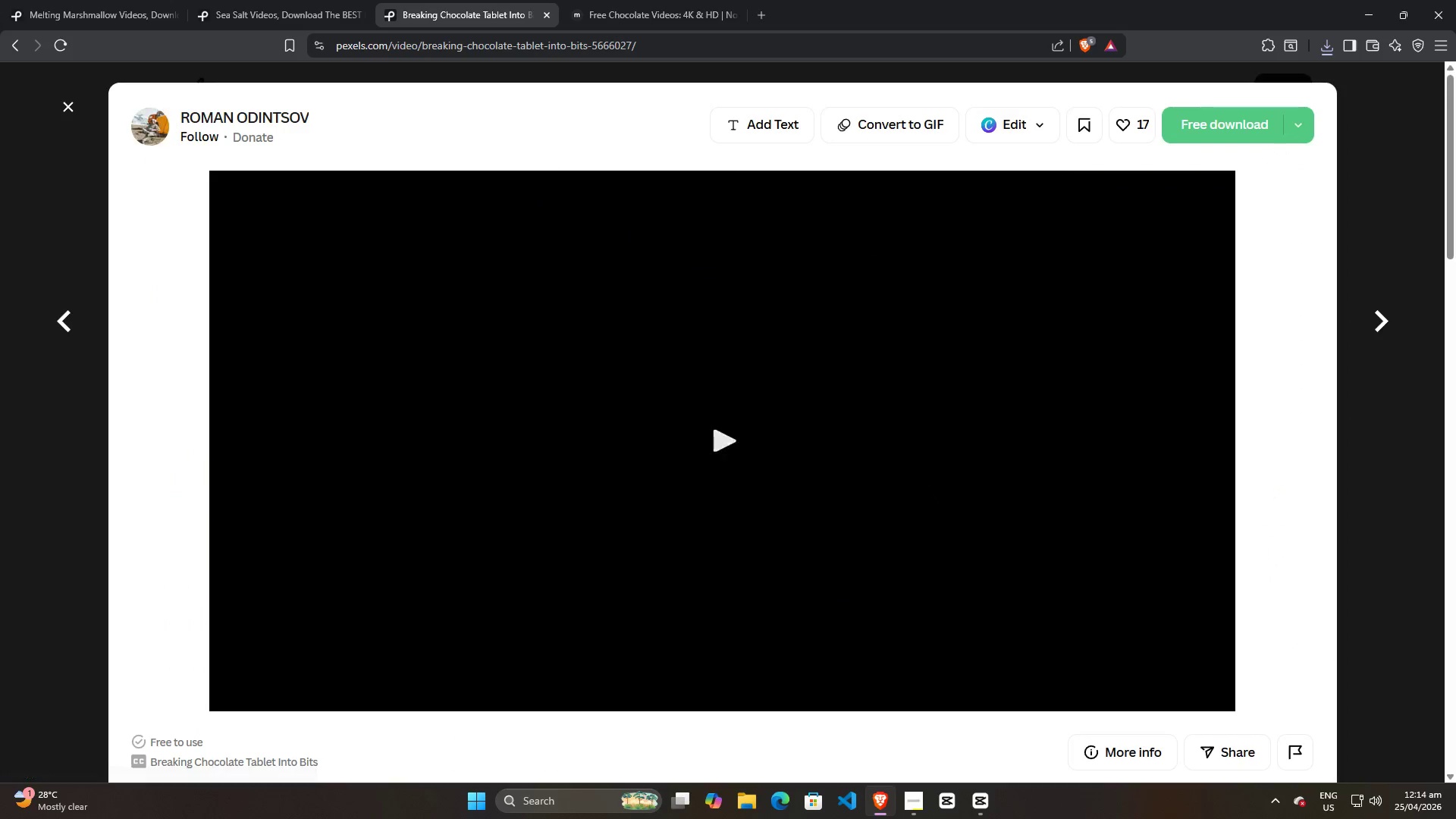 
scroll: coordinate [783, 573], scroll_direction: down, amount: 27.0
 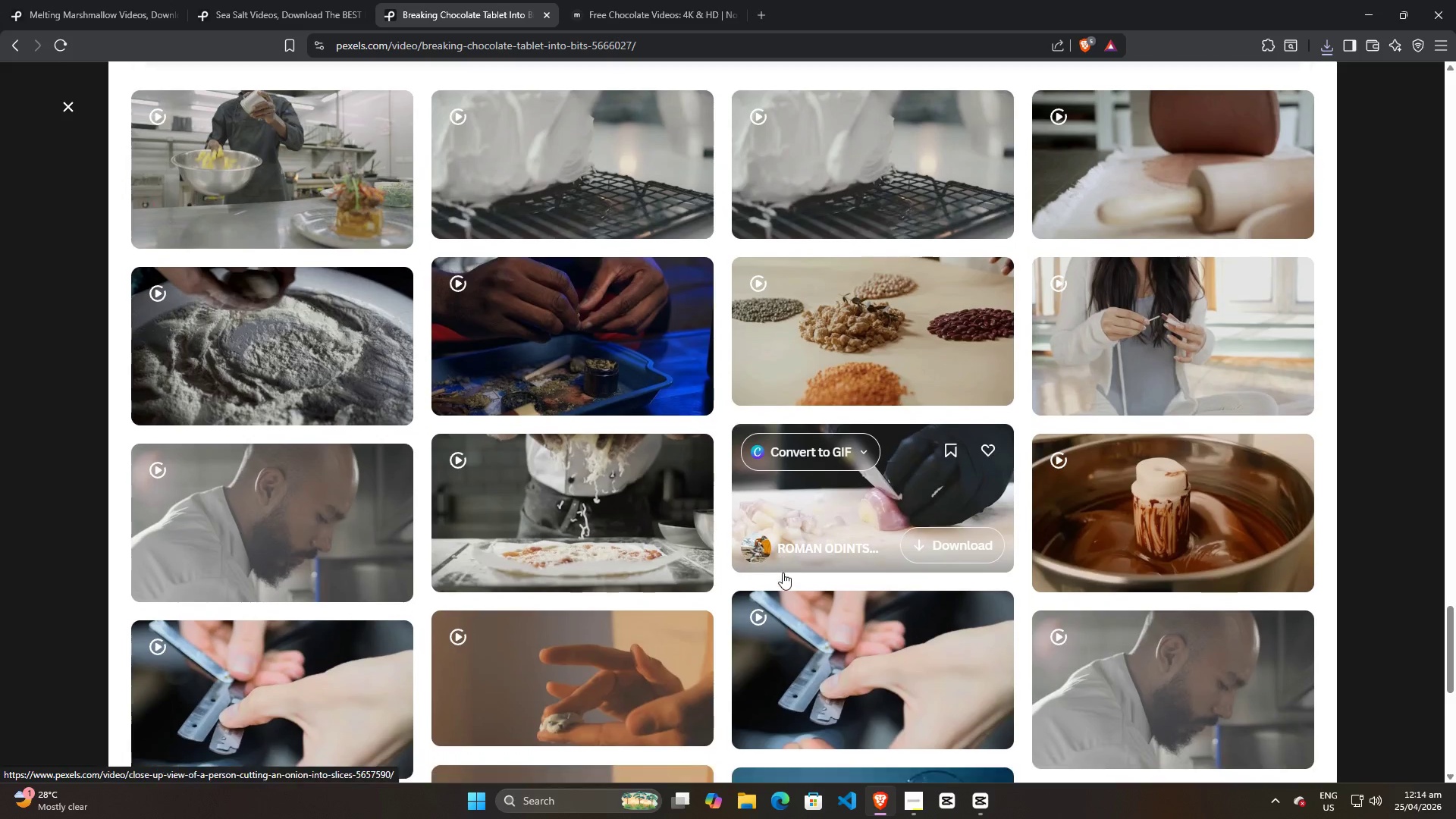 
mouse_move([641, 215])
 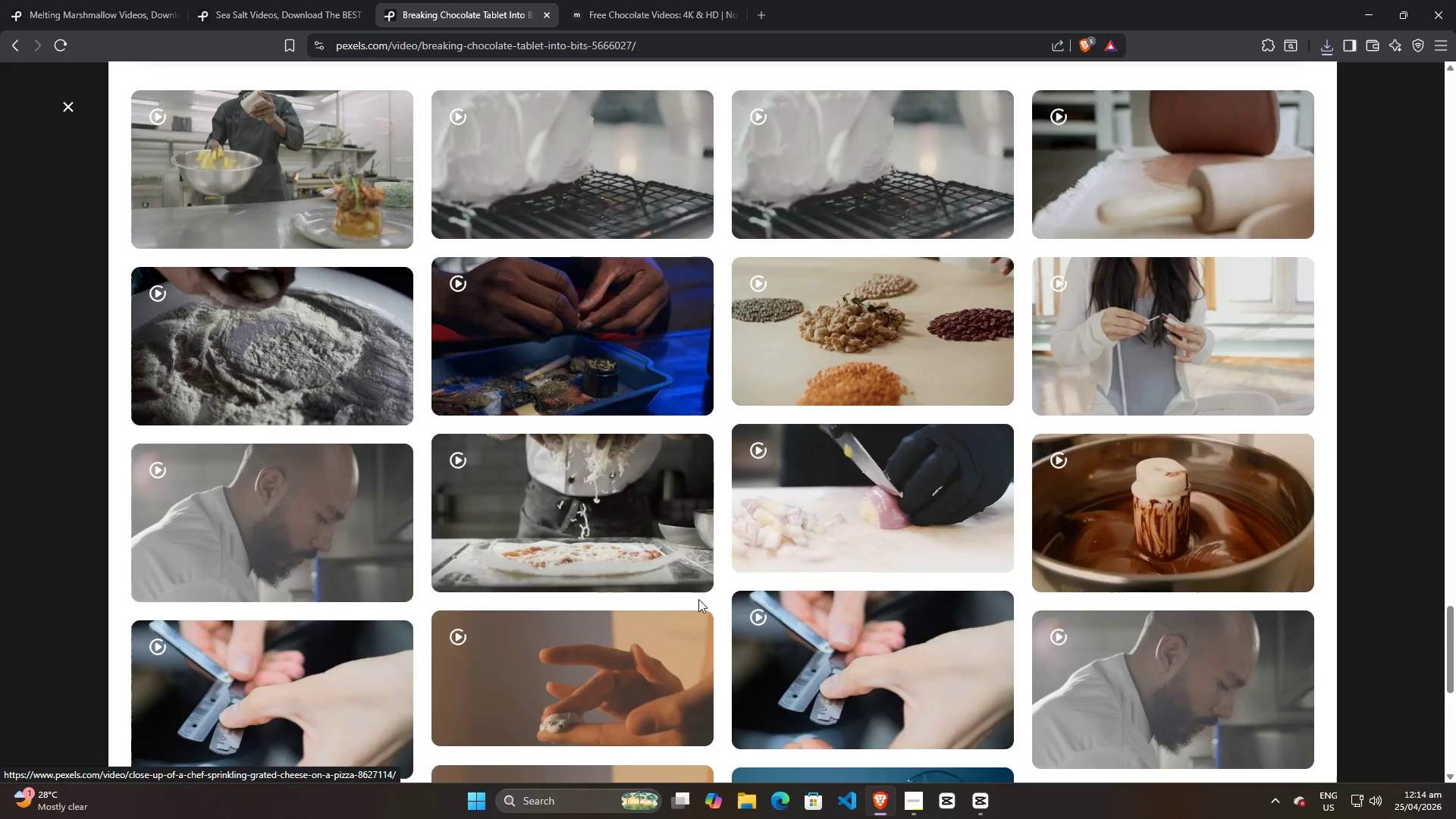 
scroll: coordinate [532, 639], scroll_direction: down, amount: 33.0
 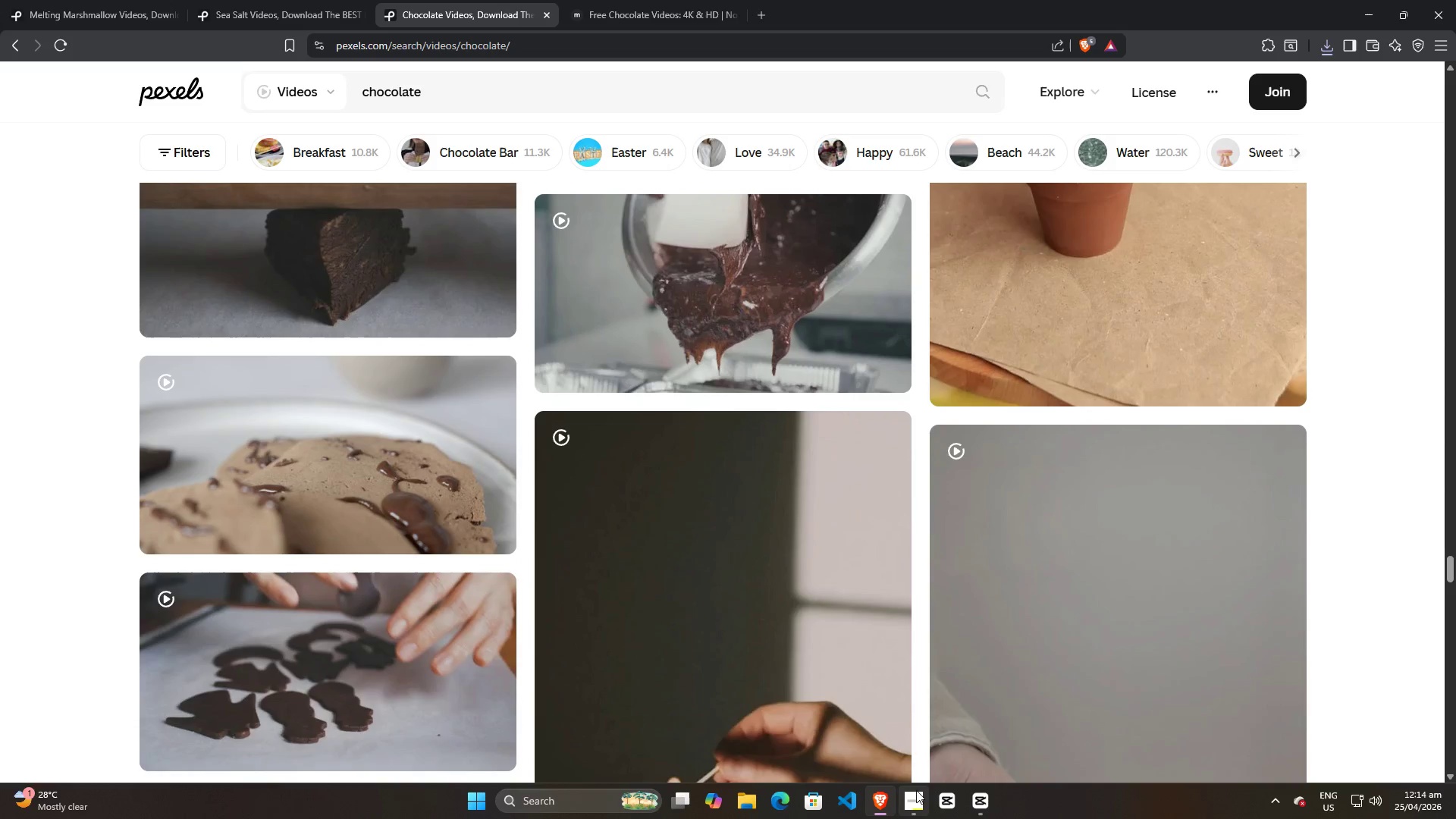 
left_click([987, 799])
 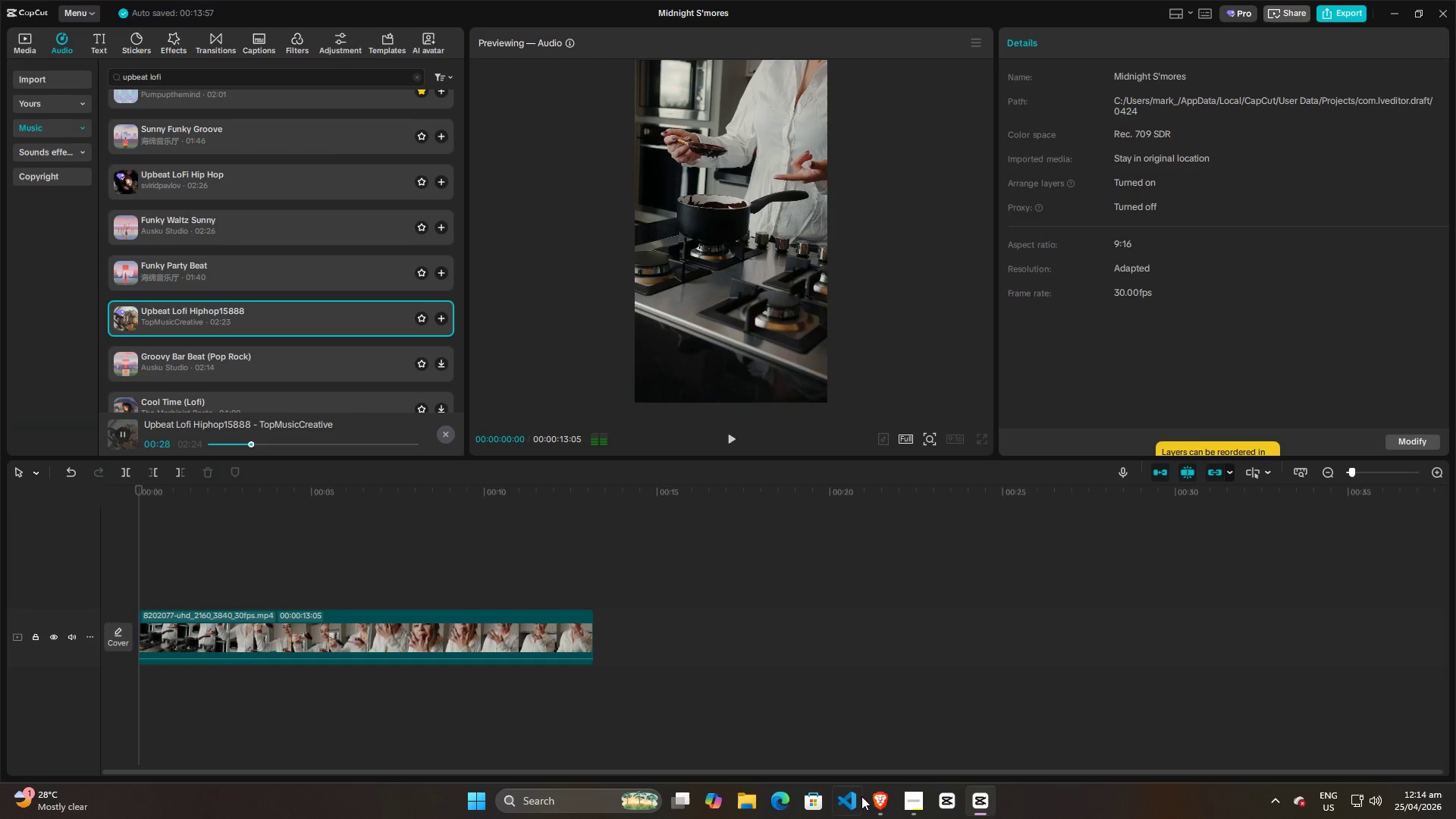 
left_click([900, 806])